 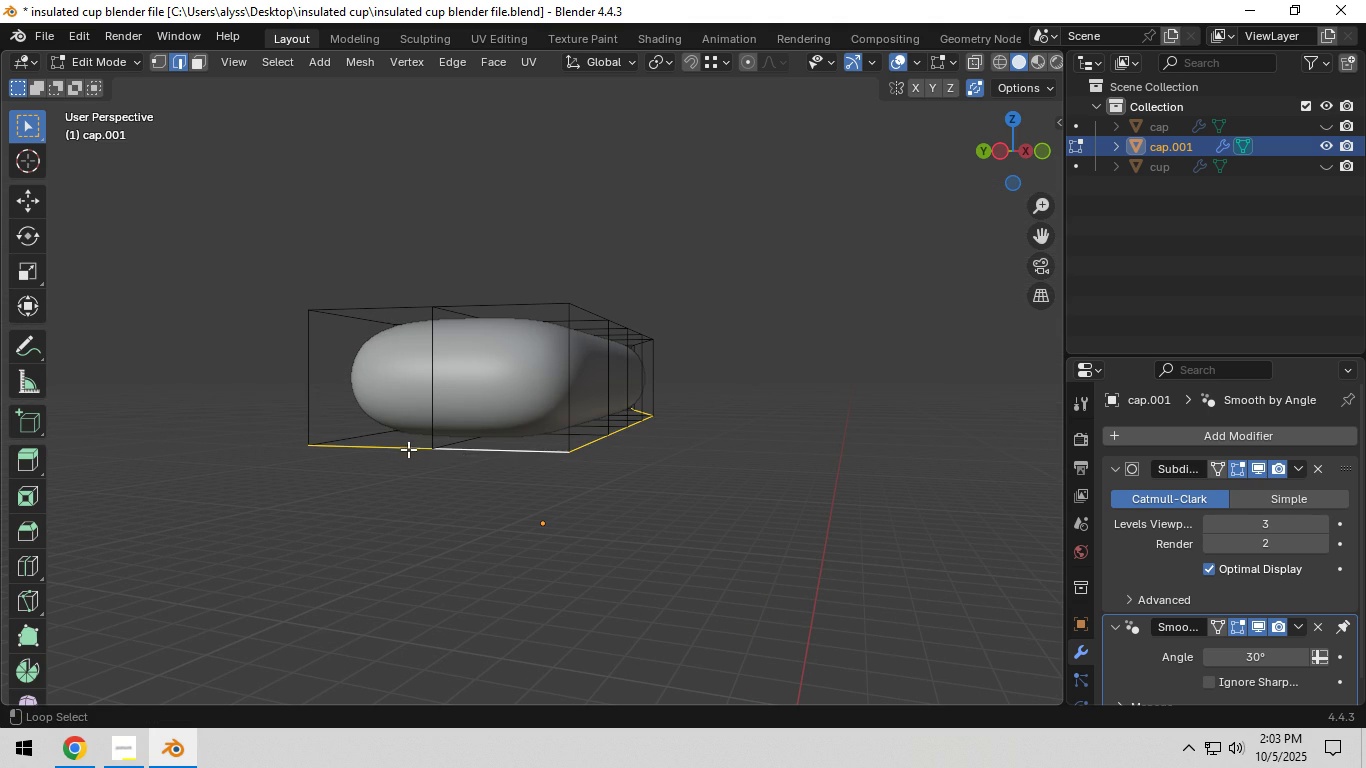 
left_click([367, 434])
 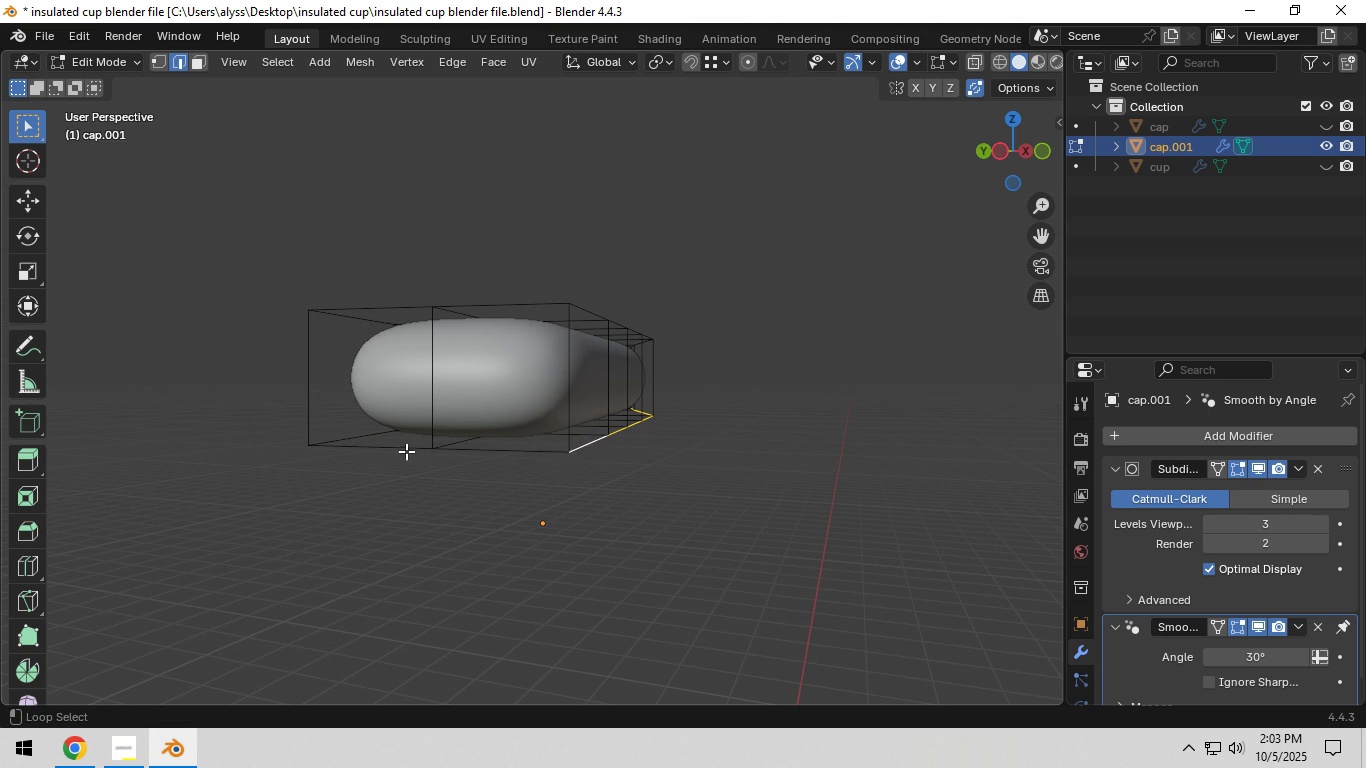 
key(Alt+Shift+ShiftLeft)
 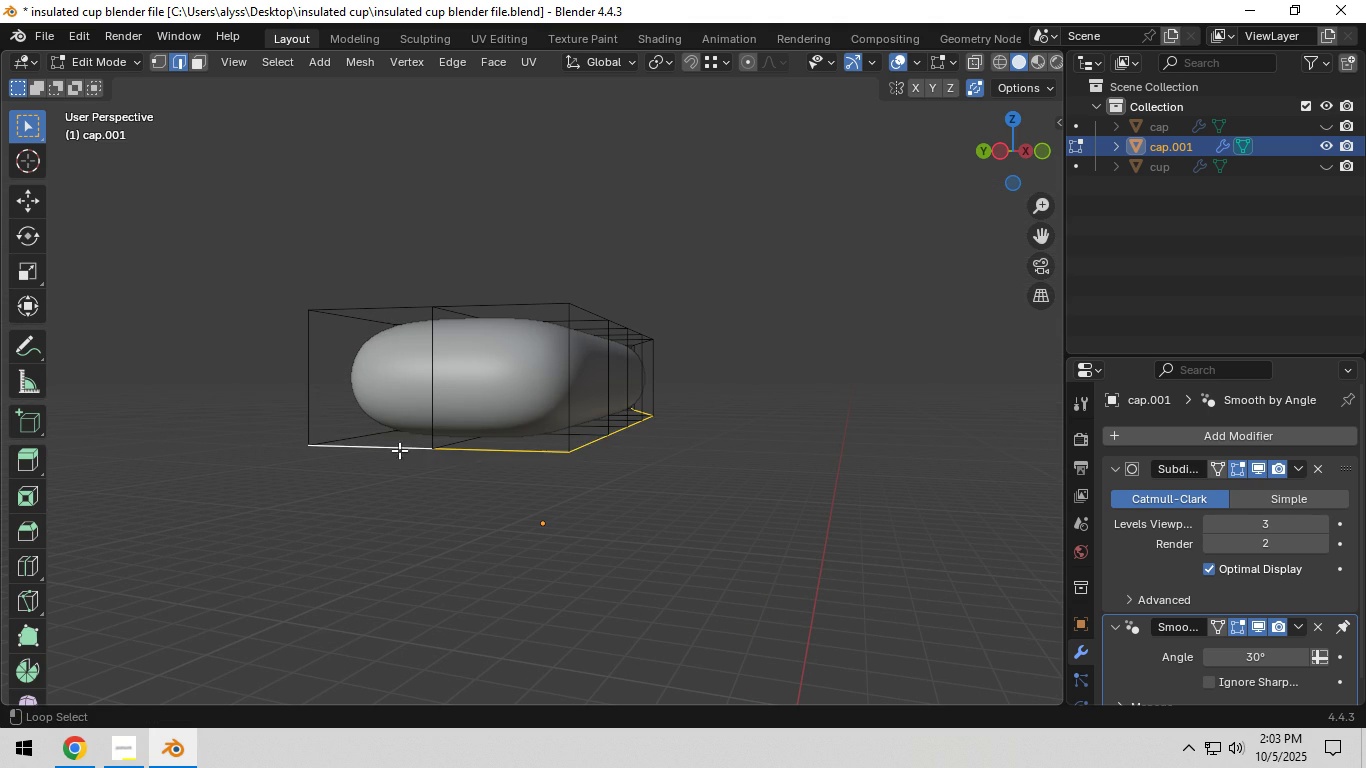 
key(Alt+Shift+ShiftLeft)
 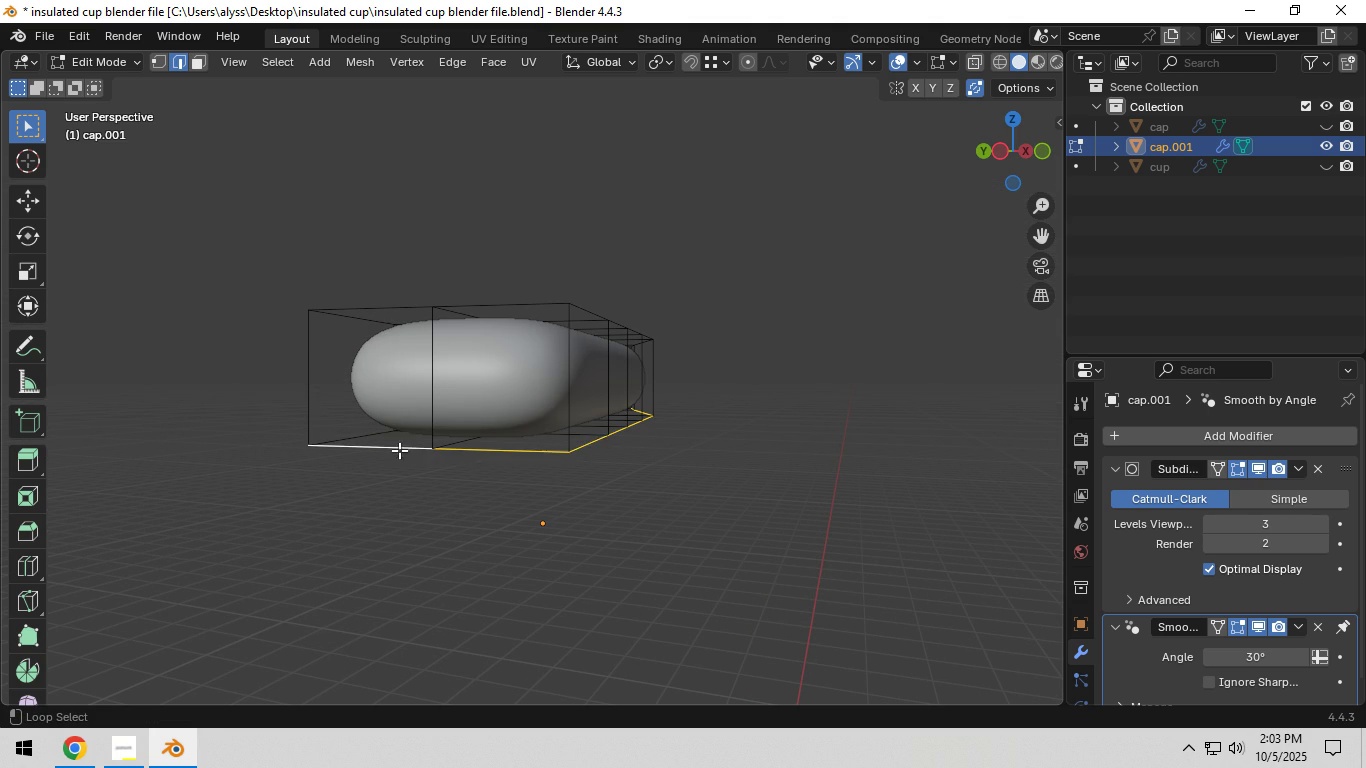 
key(Alt+Shift+ShiftLeft)
 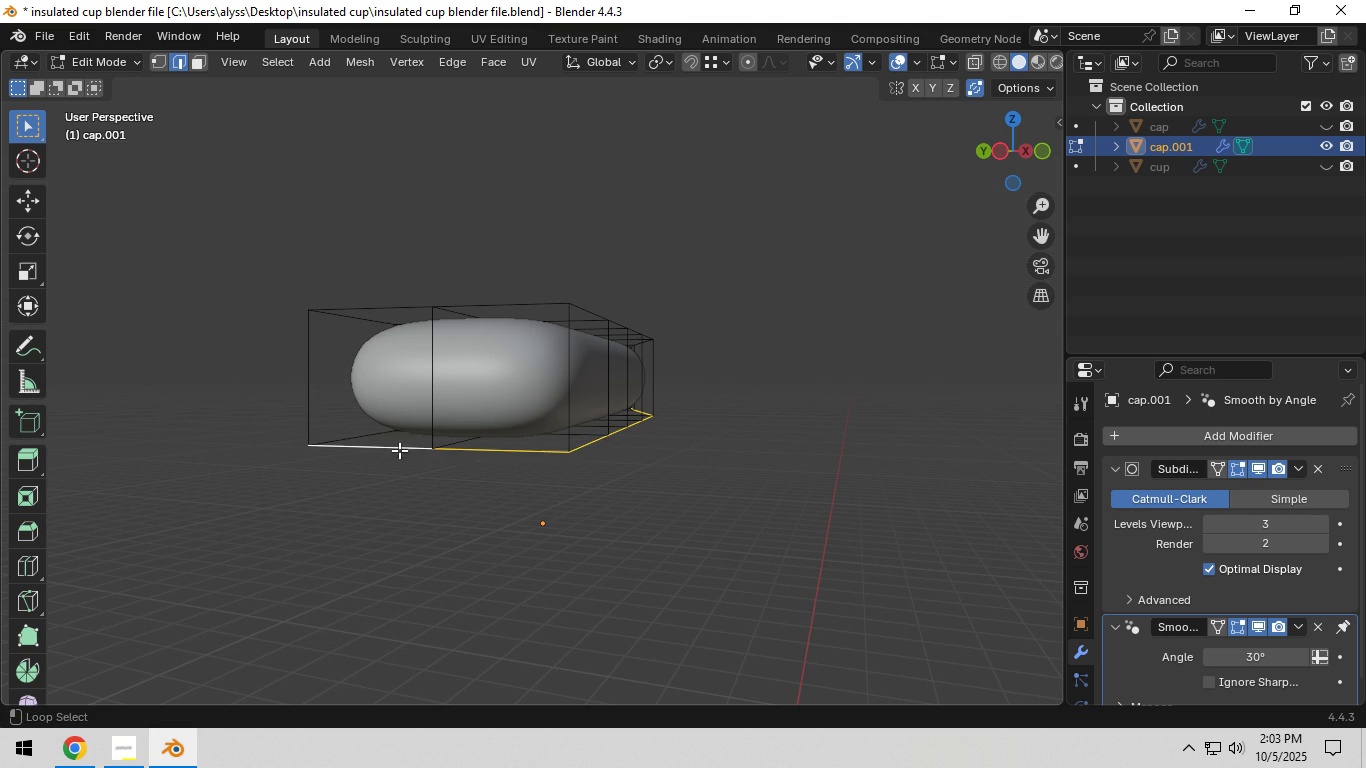 
key(Alt+Shift+ShiftLeft)
 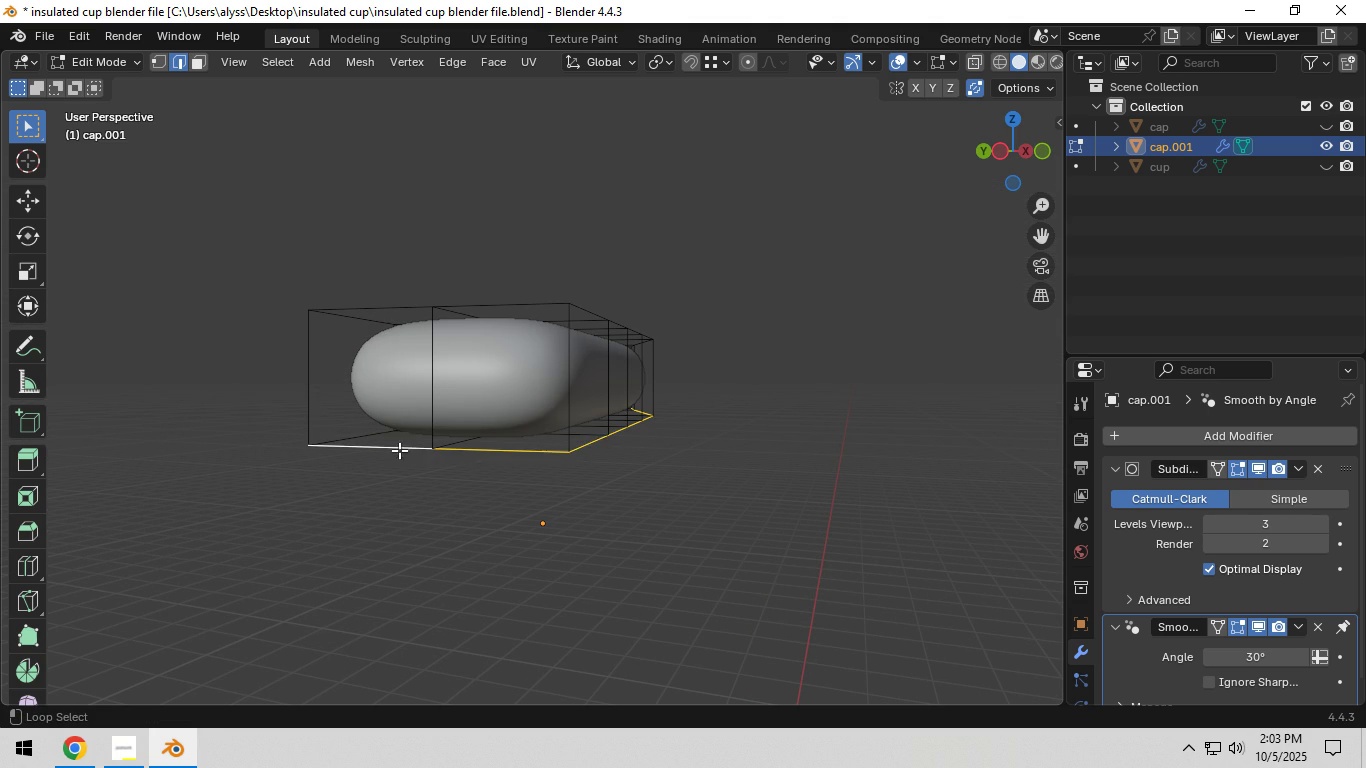 
key(Alt+Shift+ShiftLeft)
 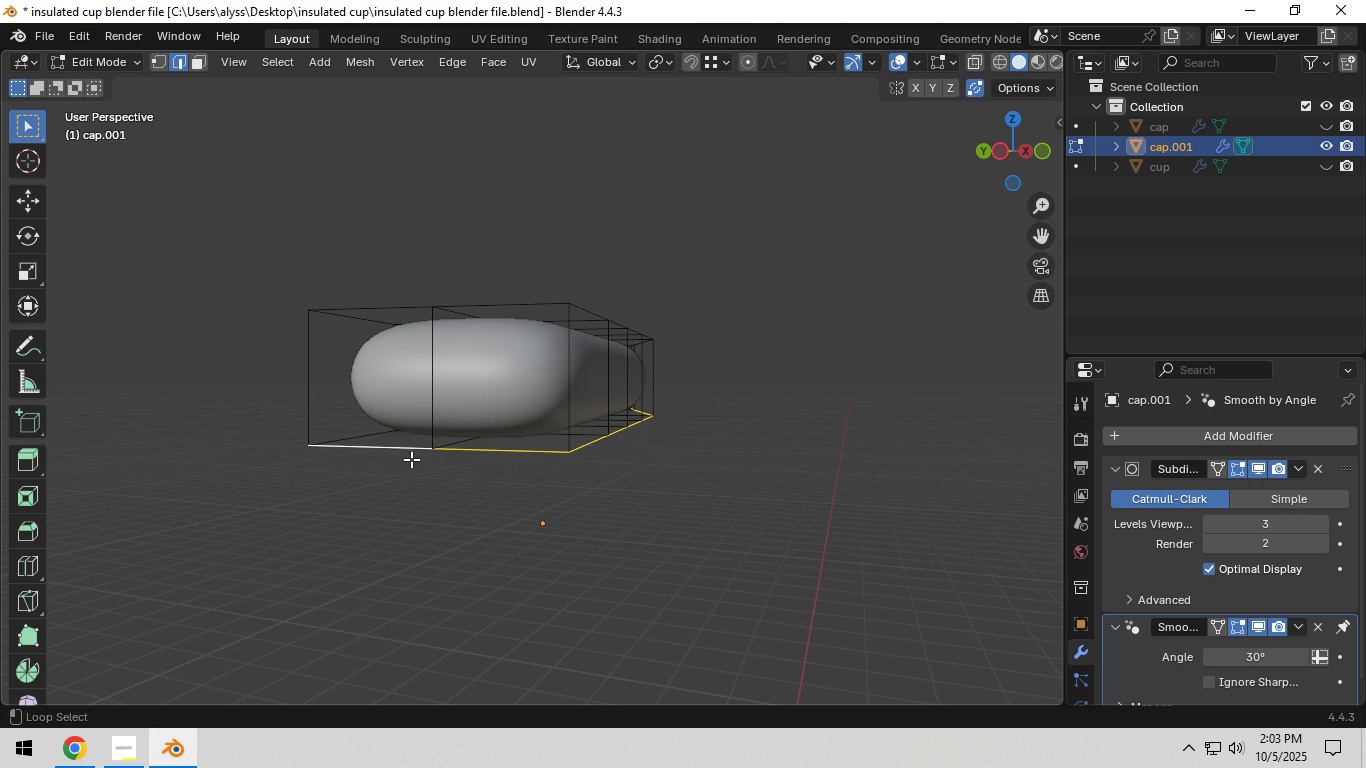 
left_click([397, 448])
 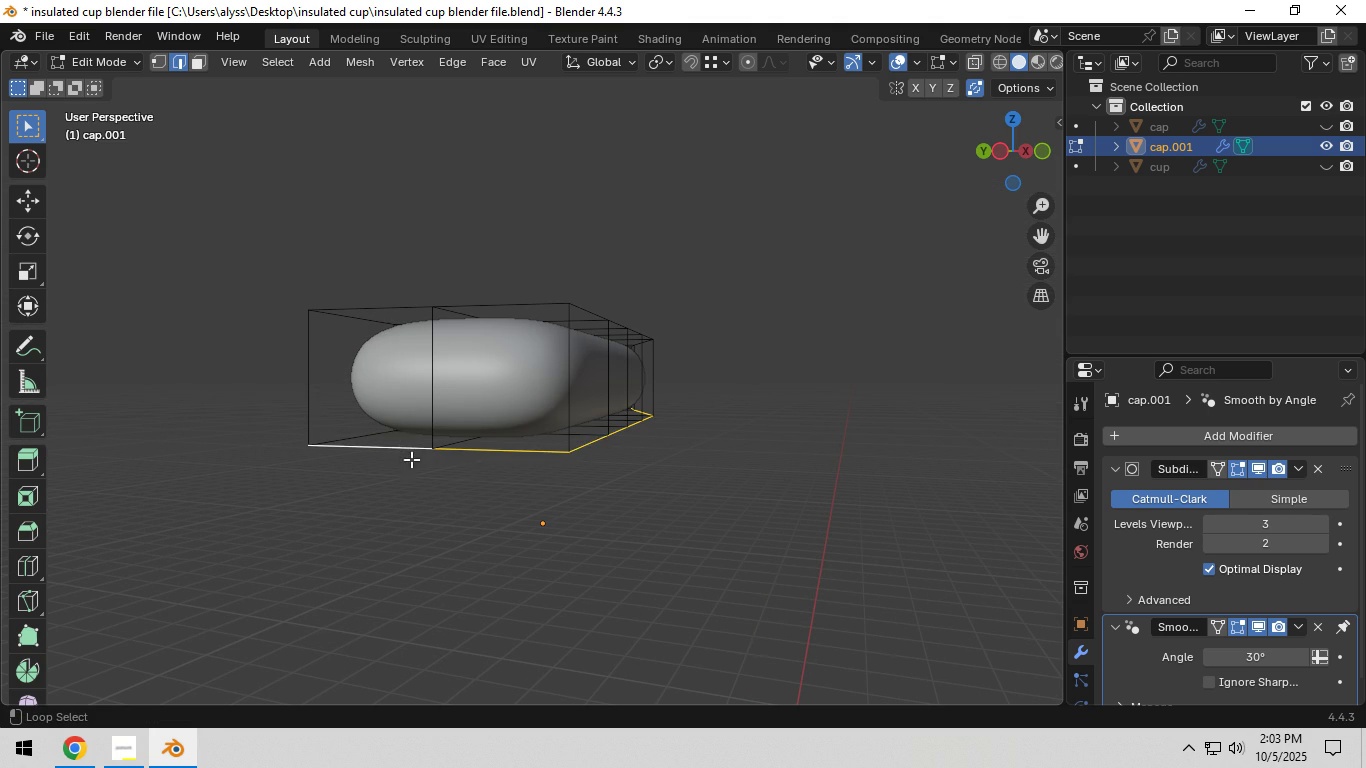 
key(Alt+Shift+ShiftLeft)
 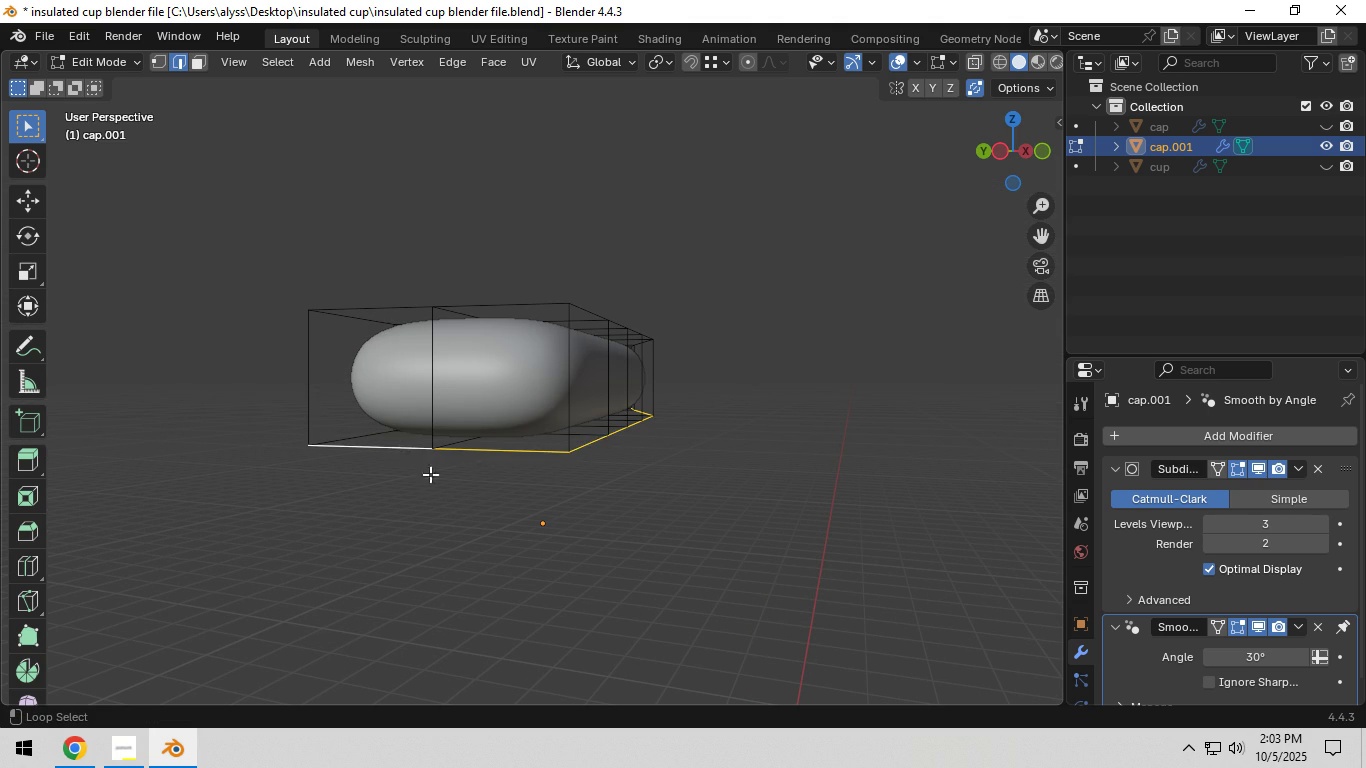 
key(Alt+Shift+ShiftLeft)
 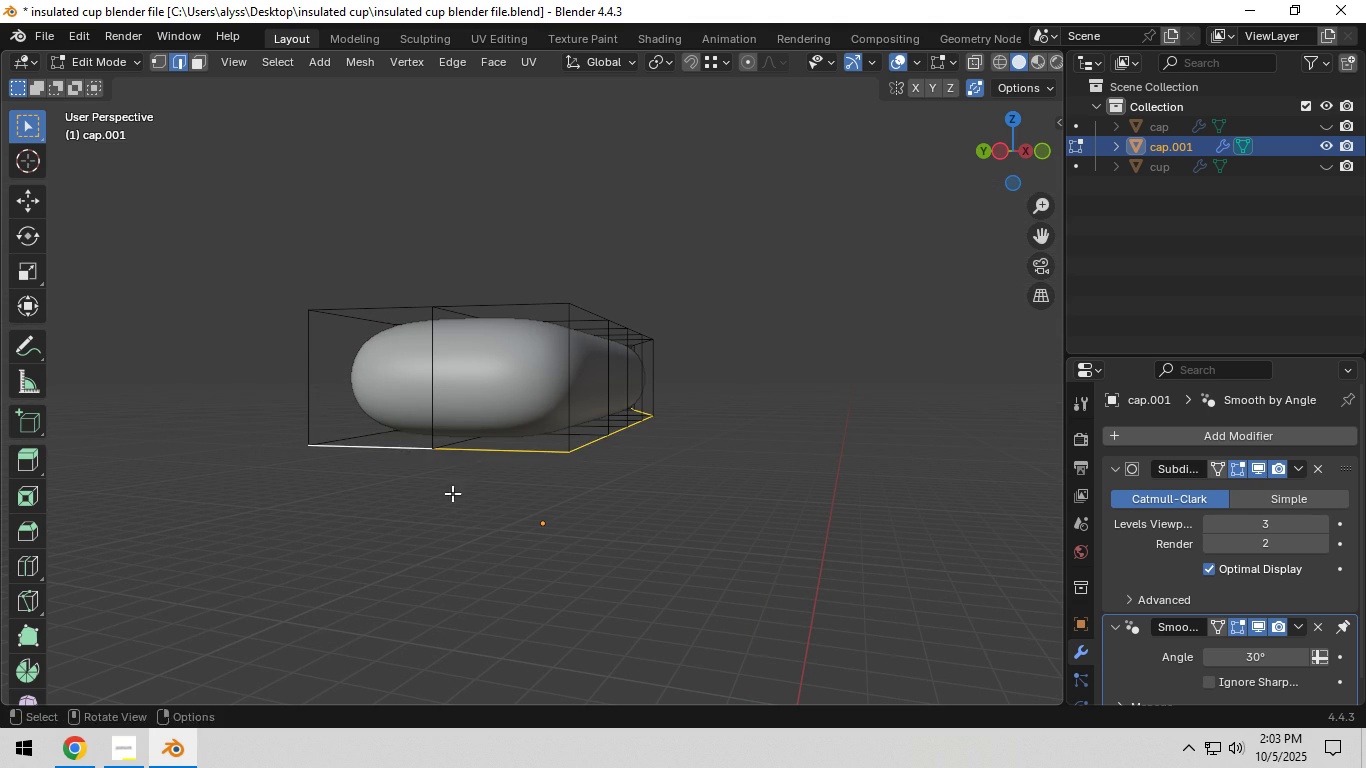 
key(Alt+Shift+ShiftLeft)